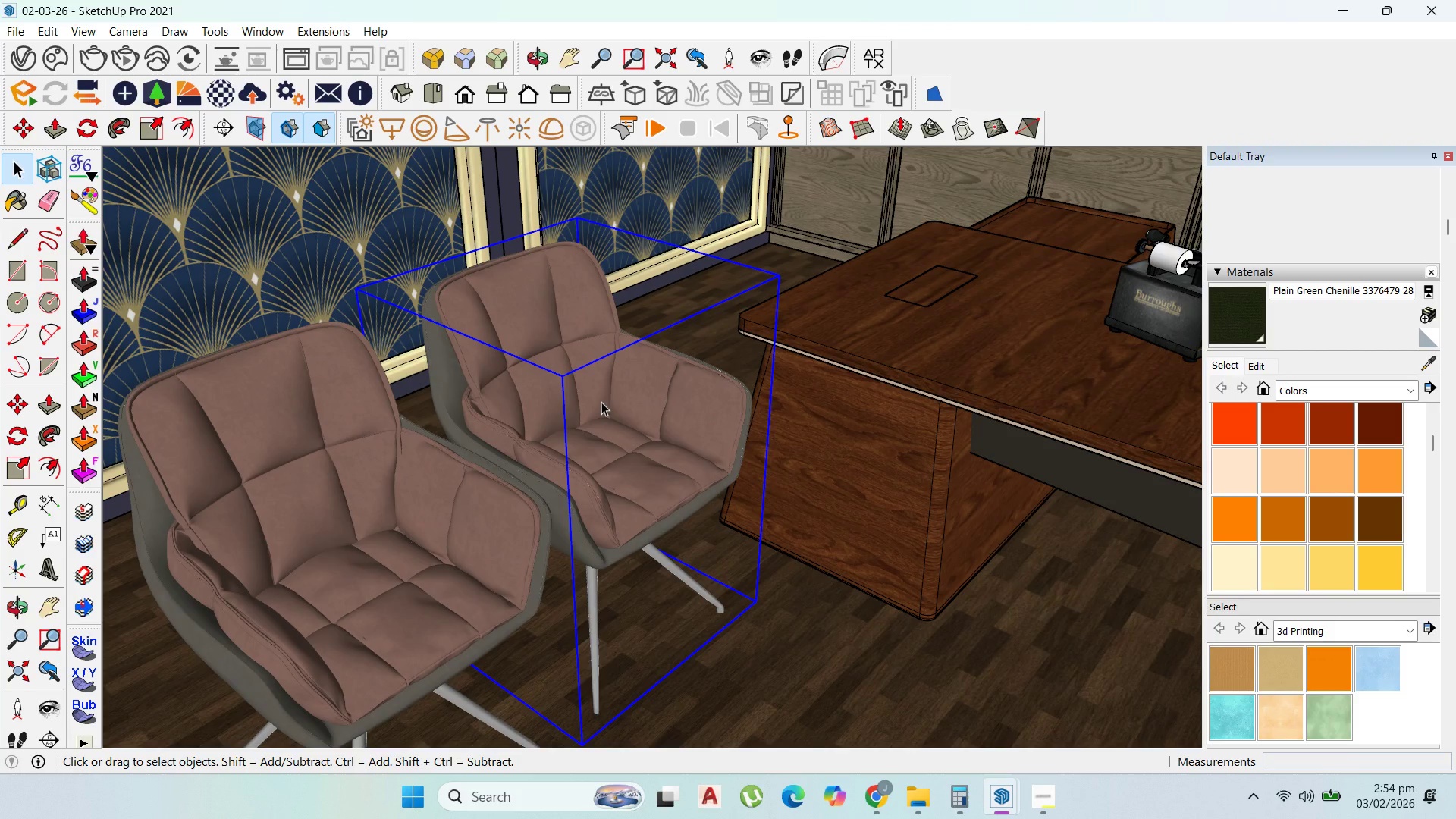 
triple_click([601, 402])
 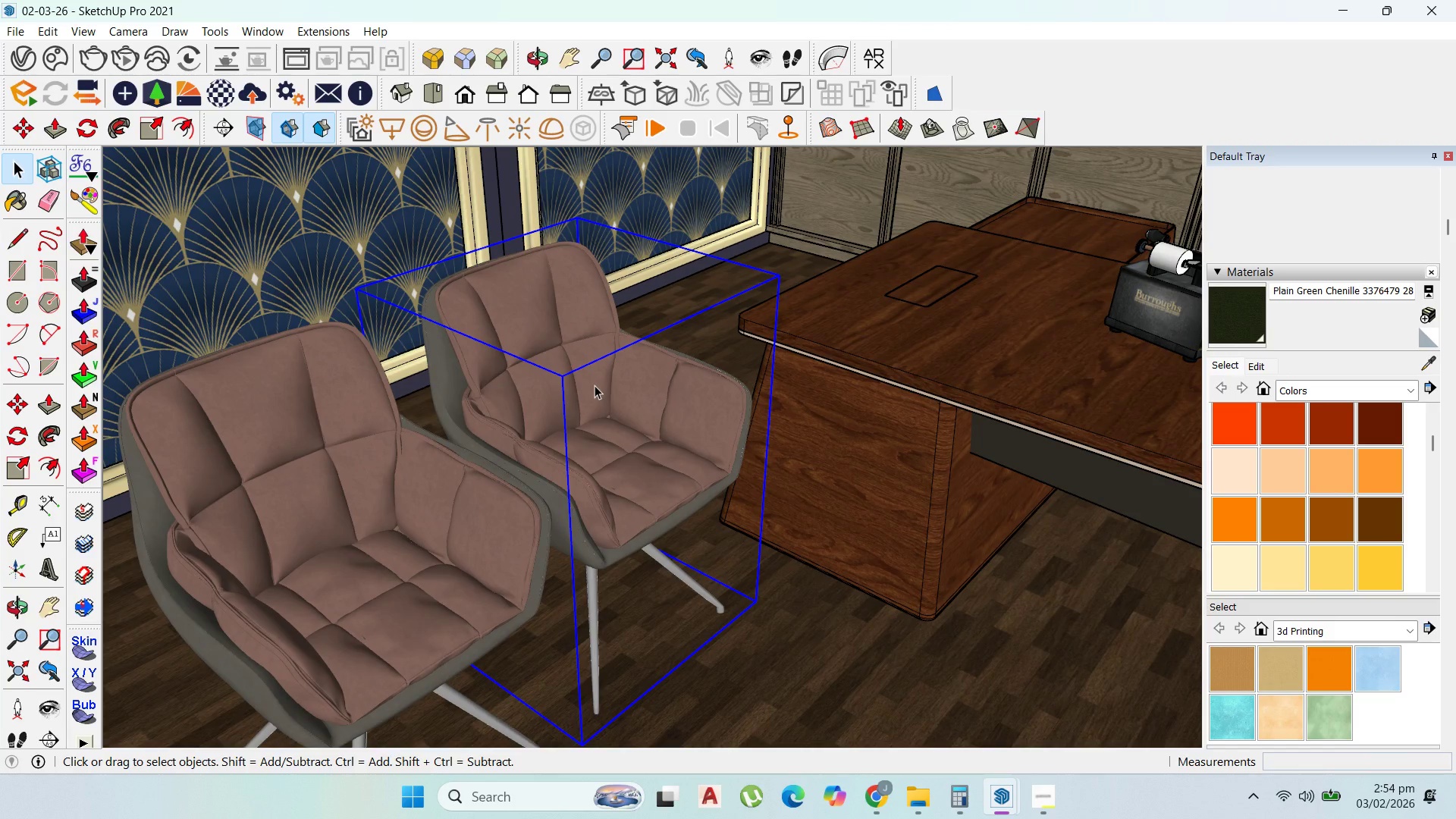 
double_click([595, 385])
 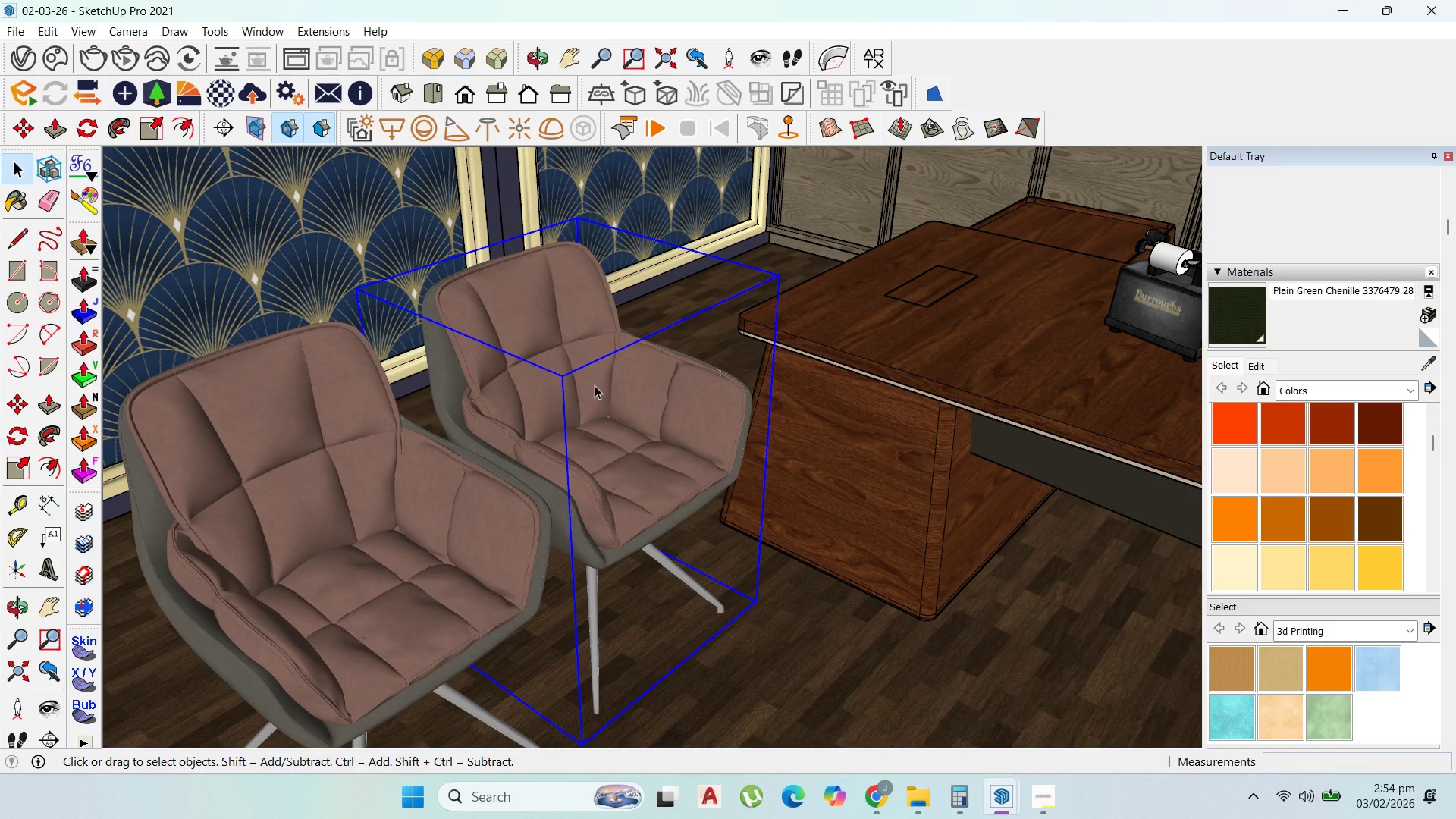 
triple_click([595, 385])
 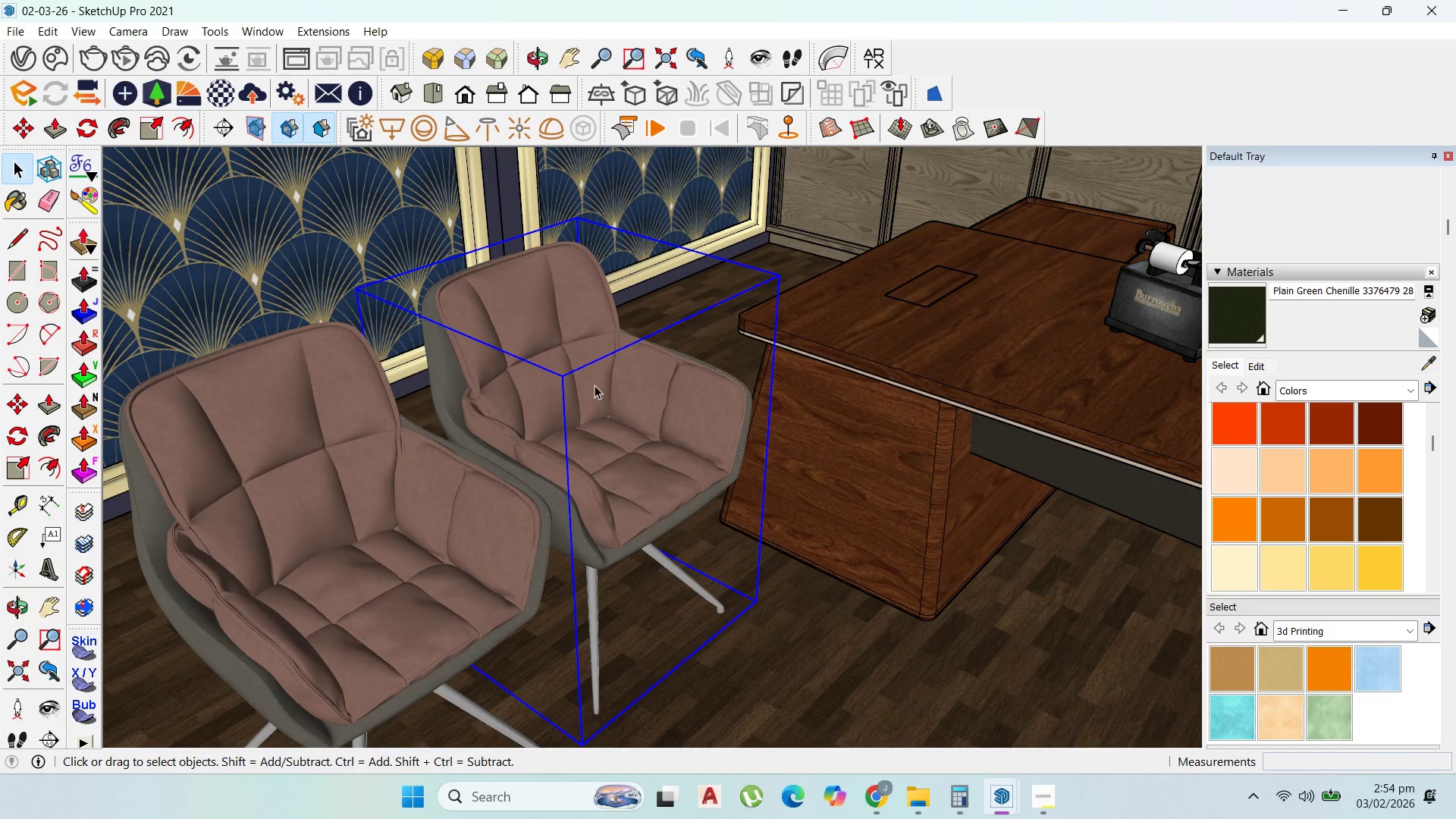 
double_click([595, 385])
 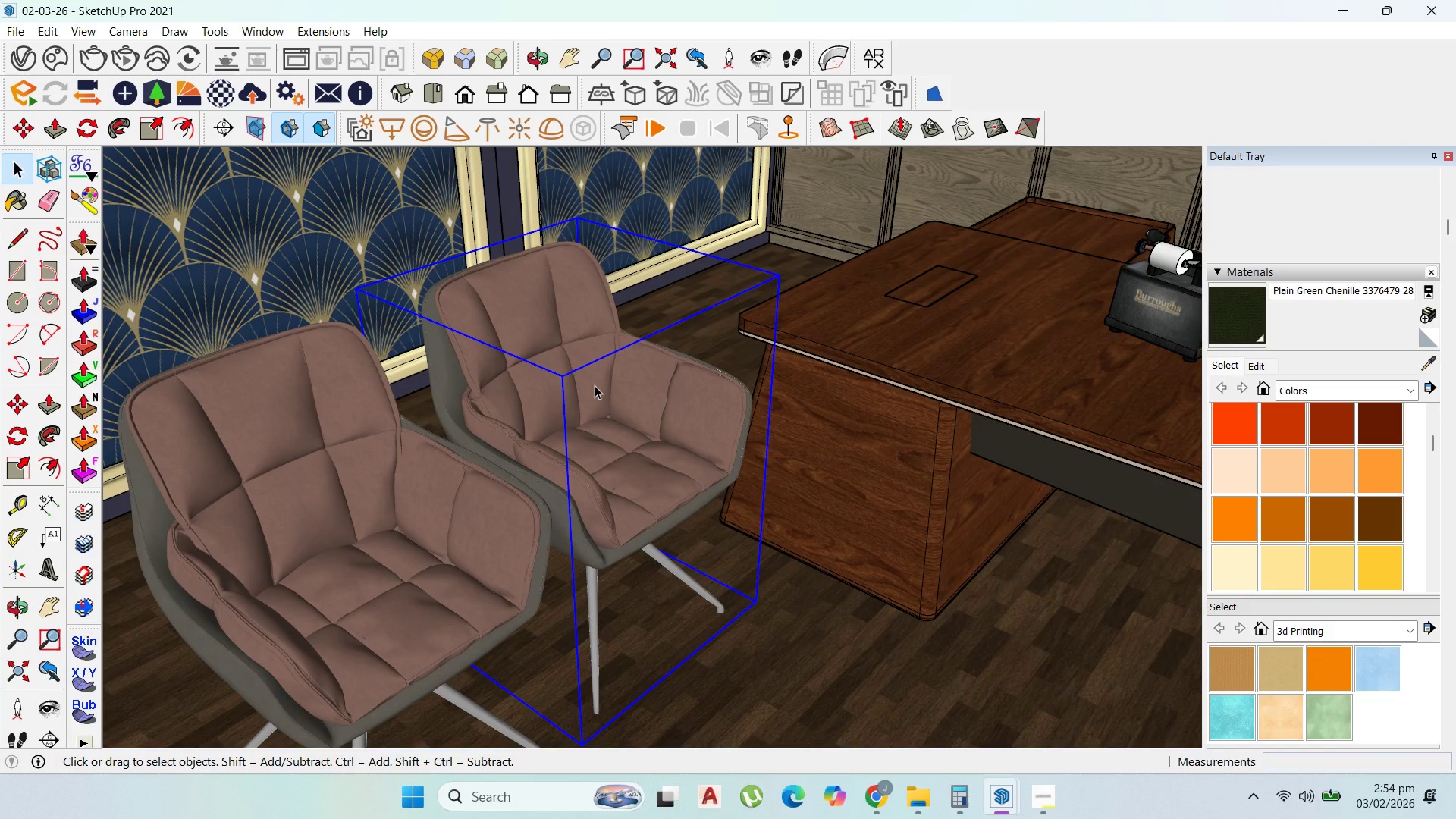 
triple_click([595, 385])
 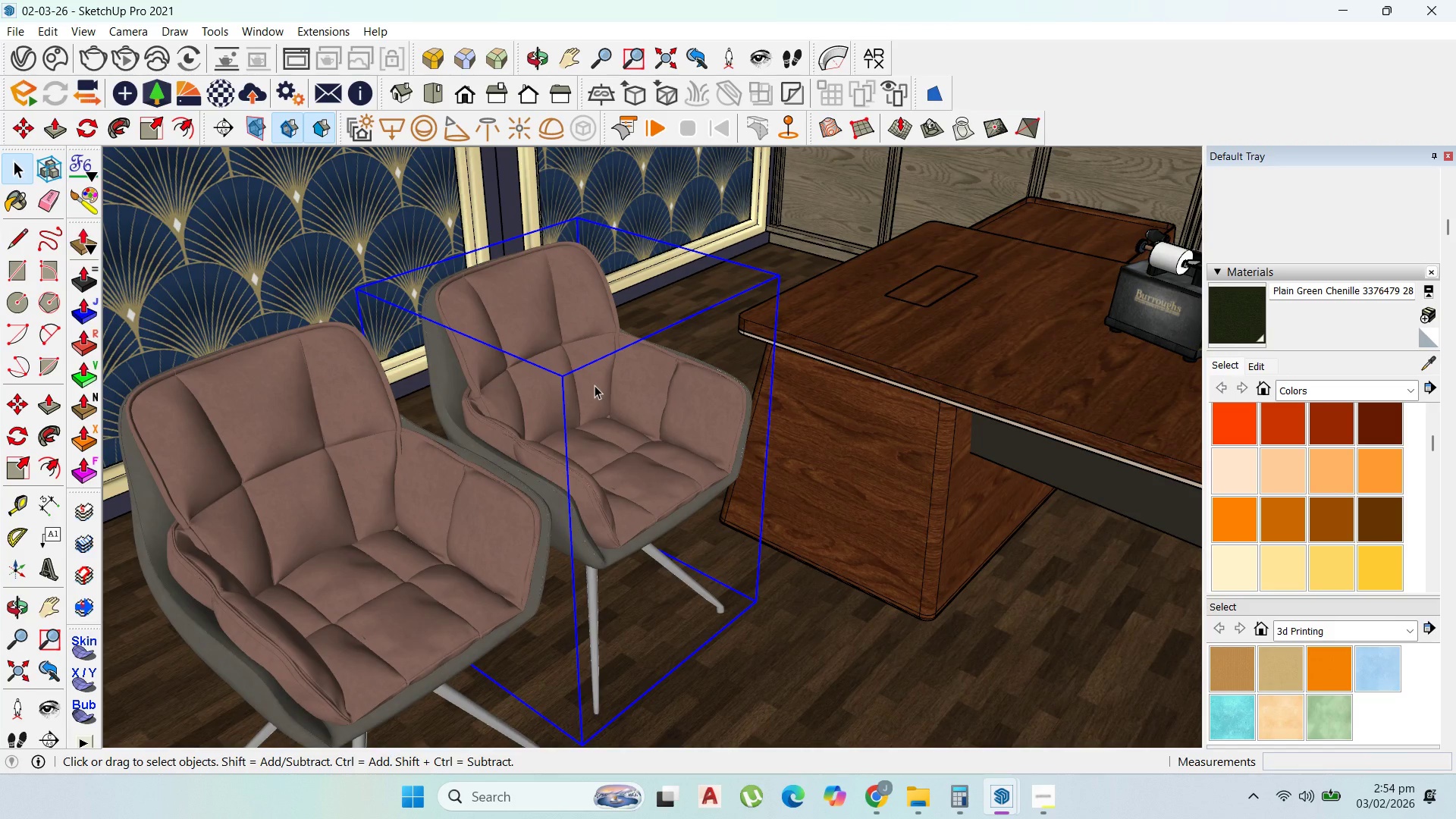 
triple_click([595, 385])
 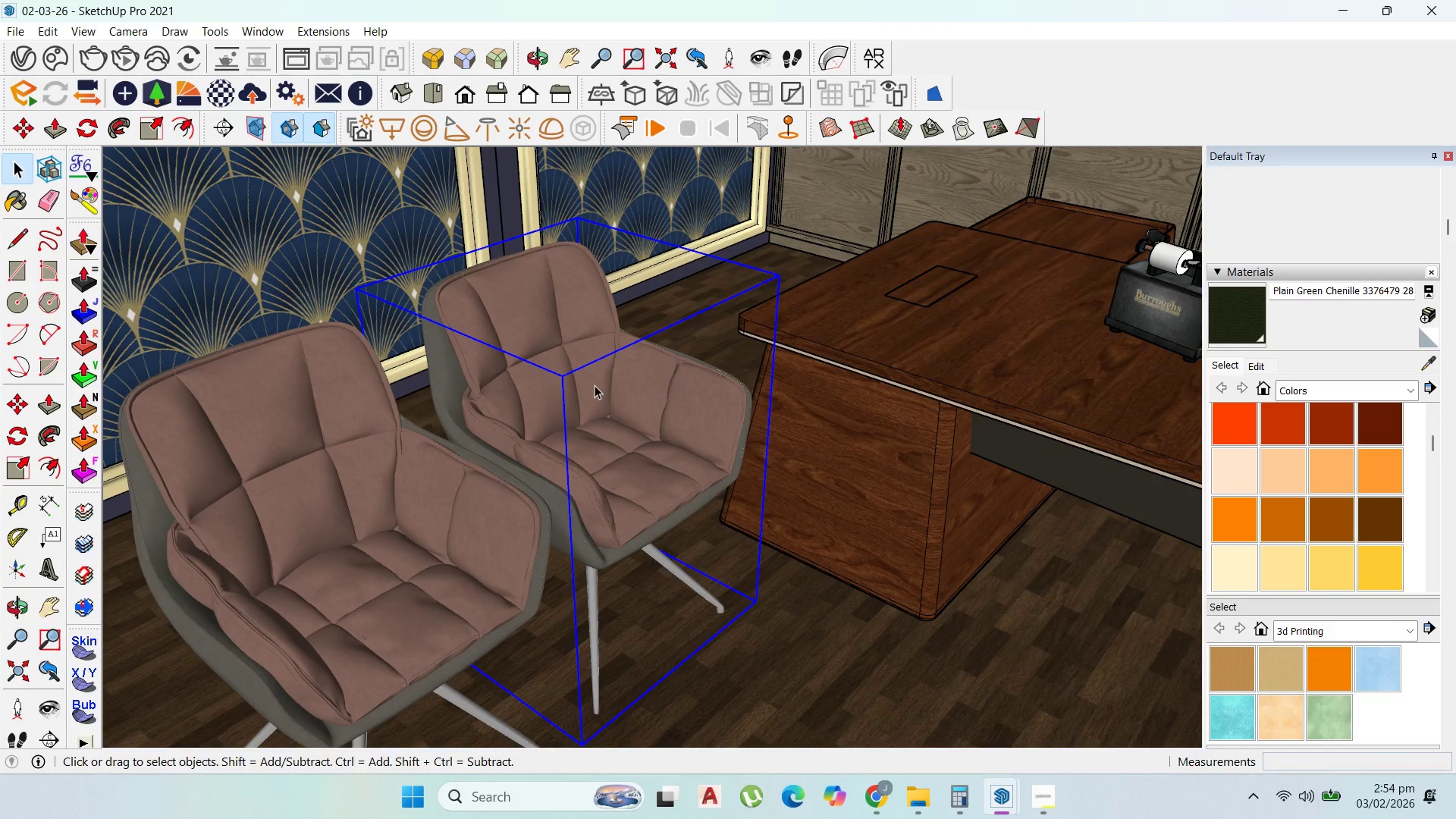 
wait(7.39)
 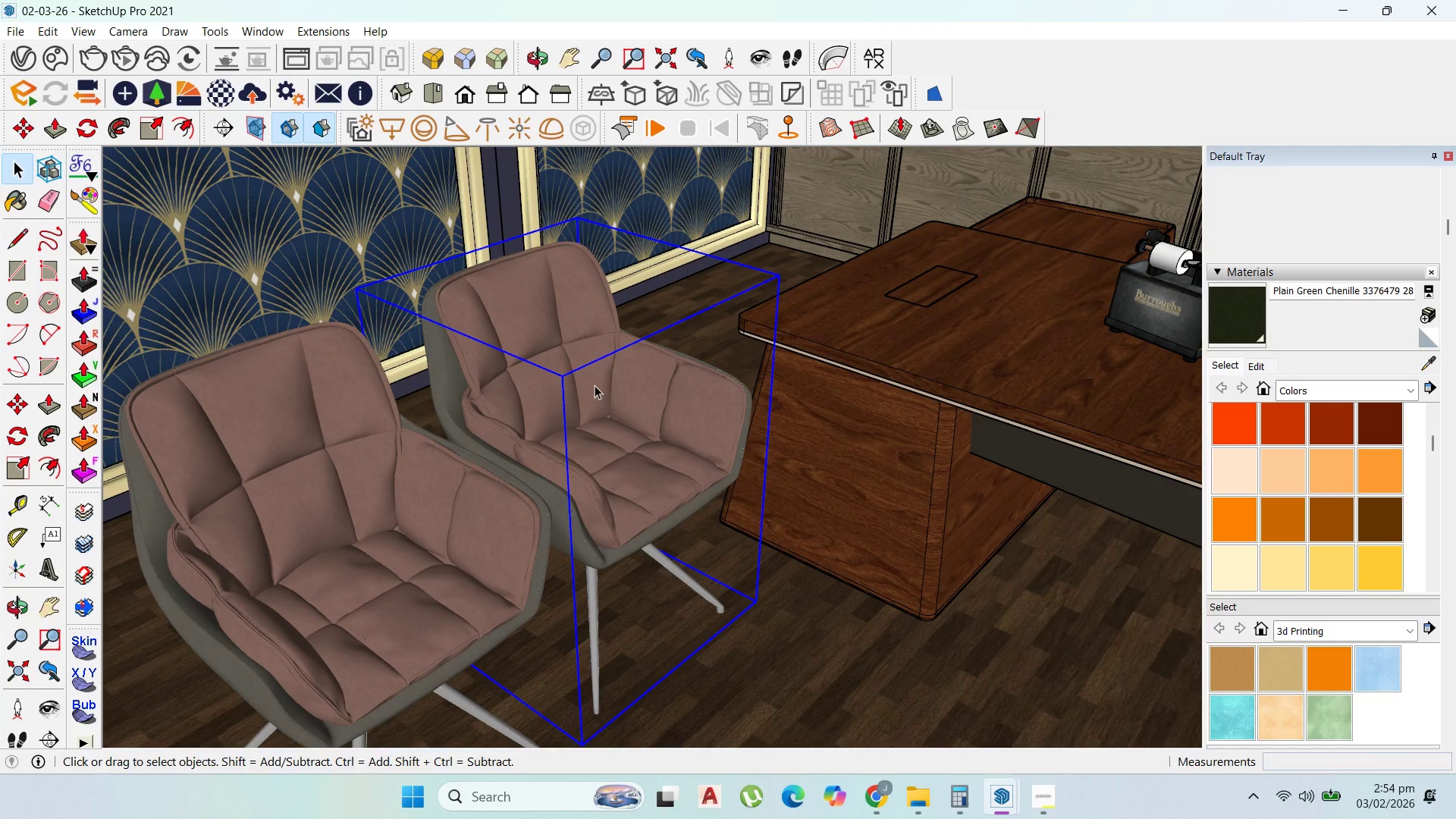 
left_click_drag(start_coordinate=[595, 385], to_coordinate=[1056, 797])
 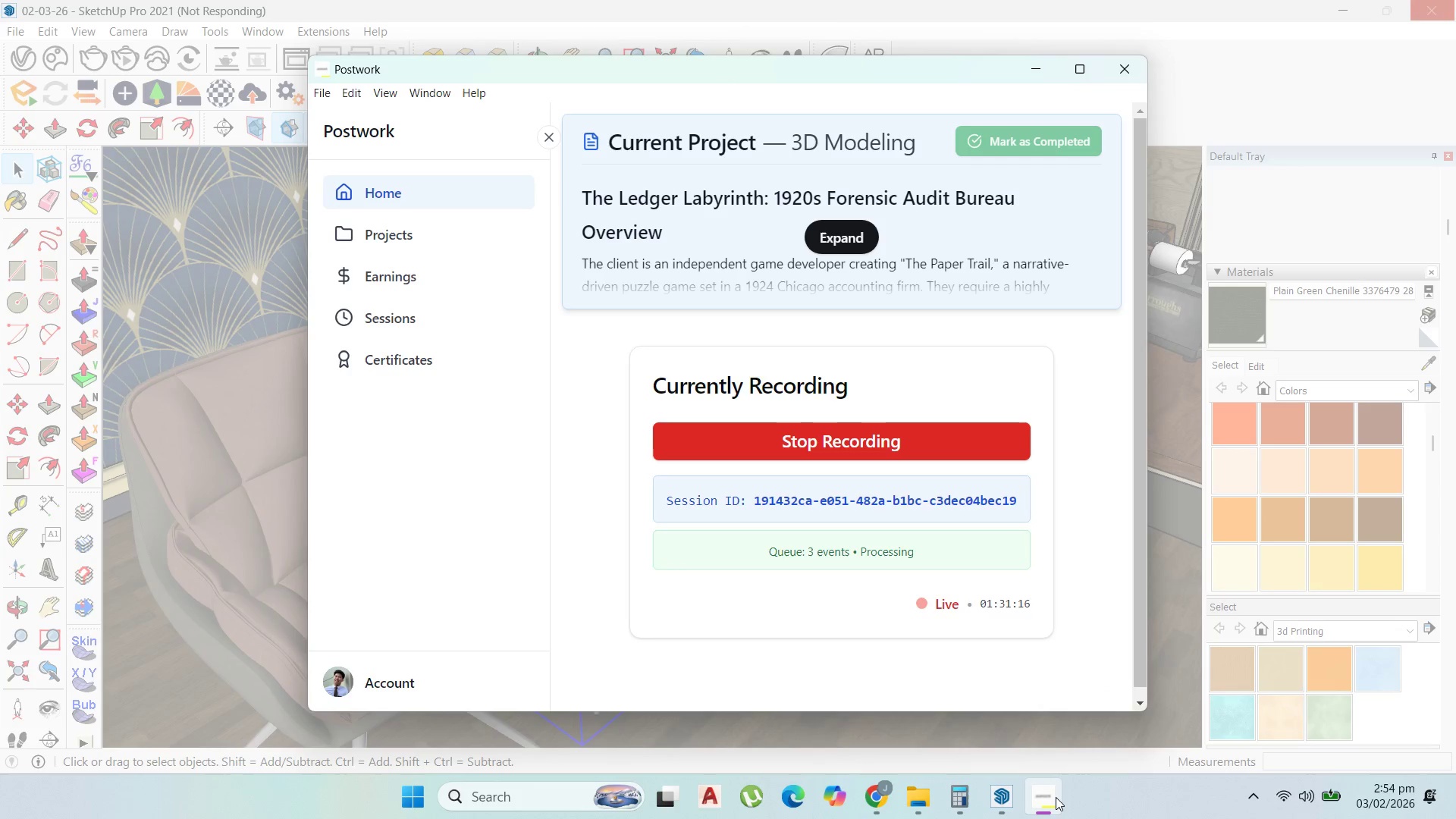 
left_click([1056, 797])